 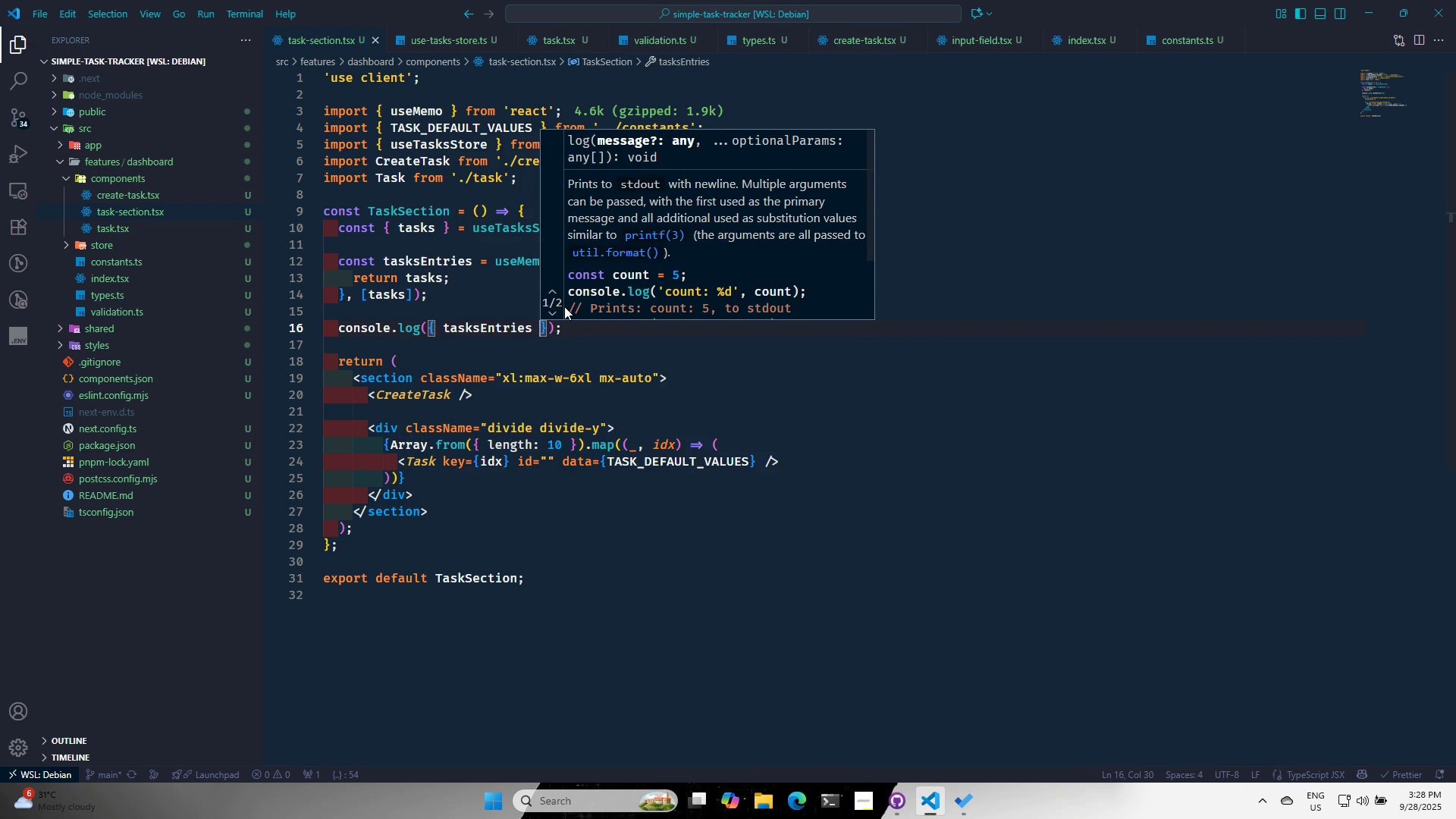 
key(Control+S)
 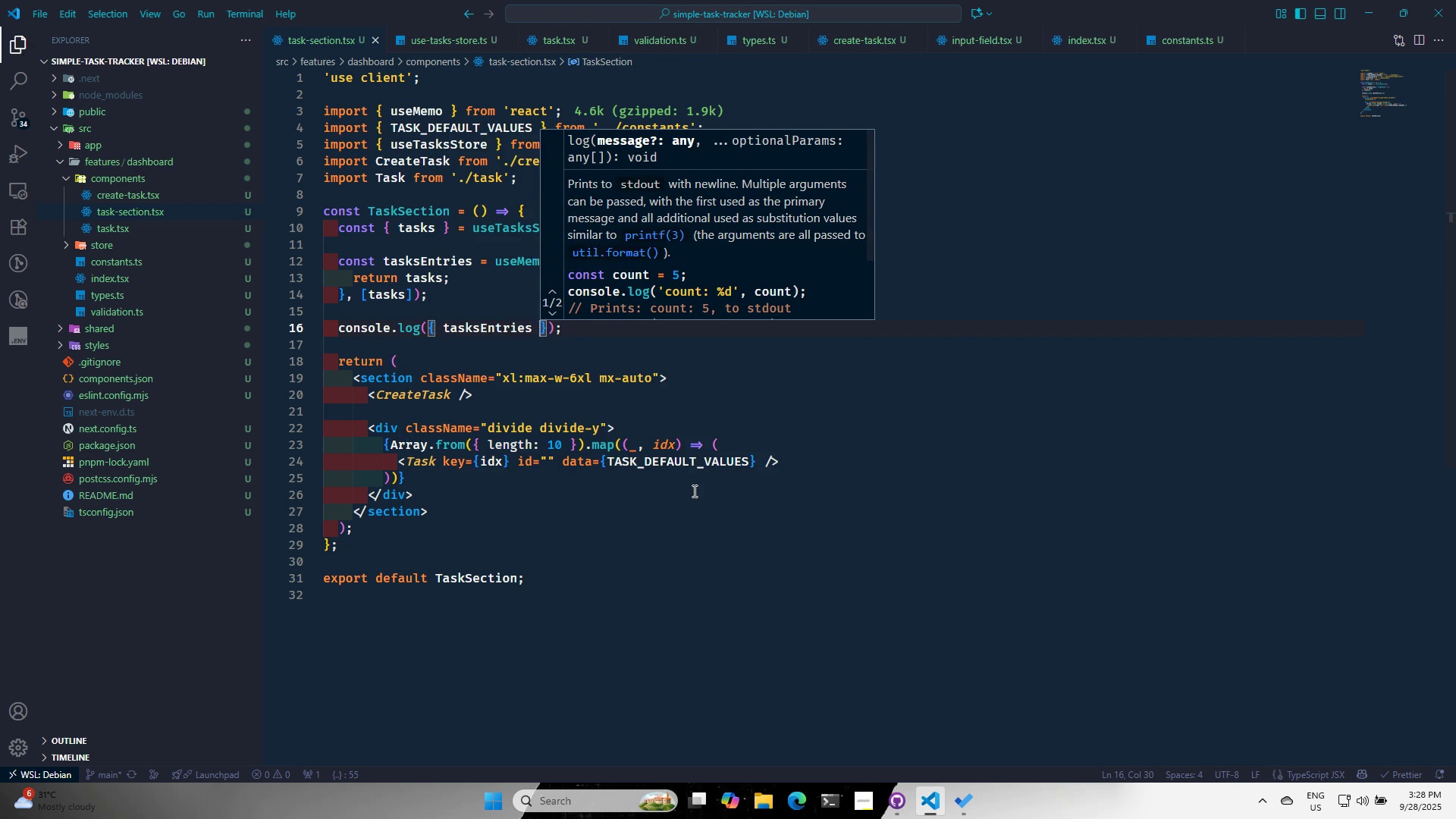 
key(Alt+AltLeft)
 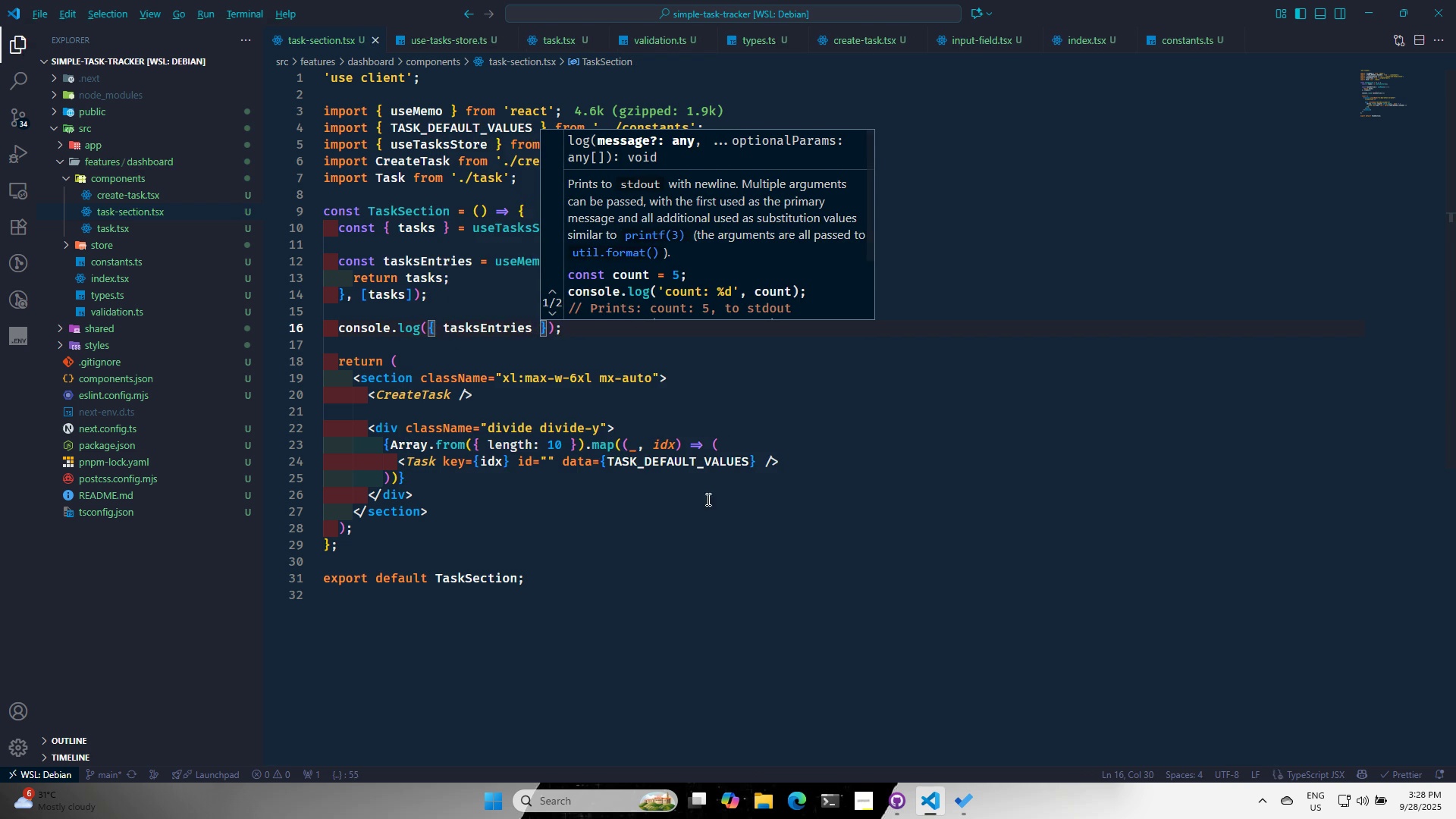 
key(Alt+Tab)
 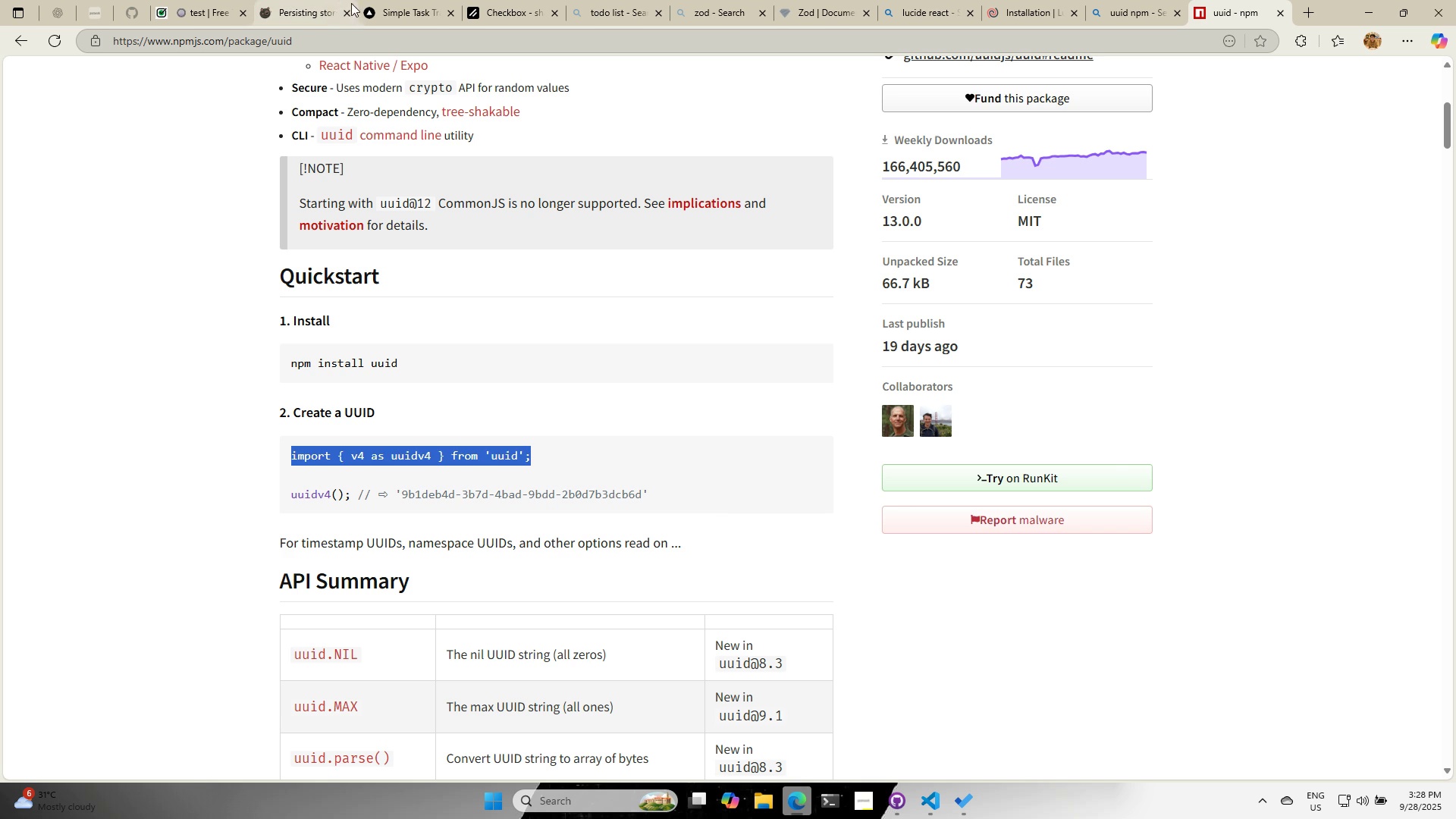 
left_click([412, 0])
 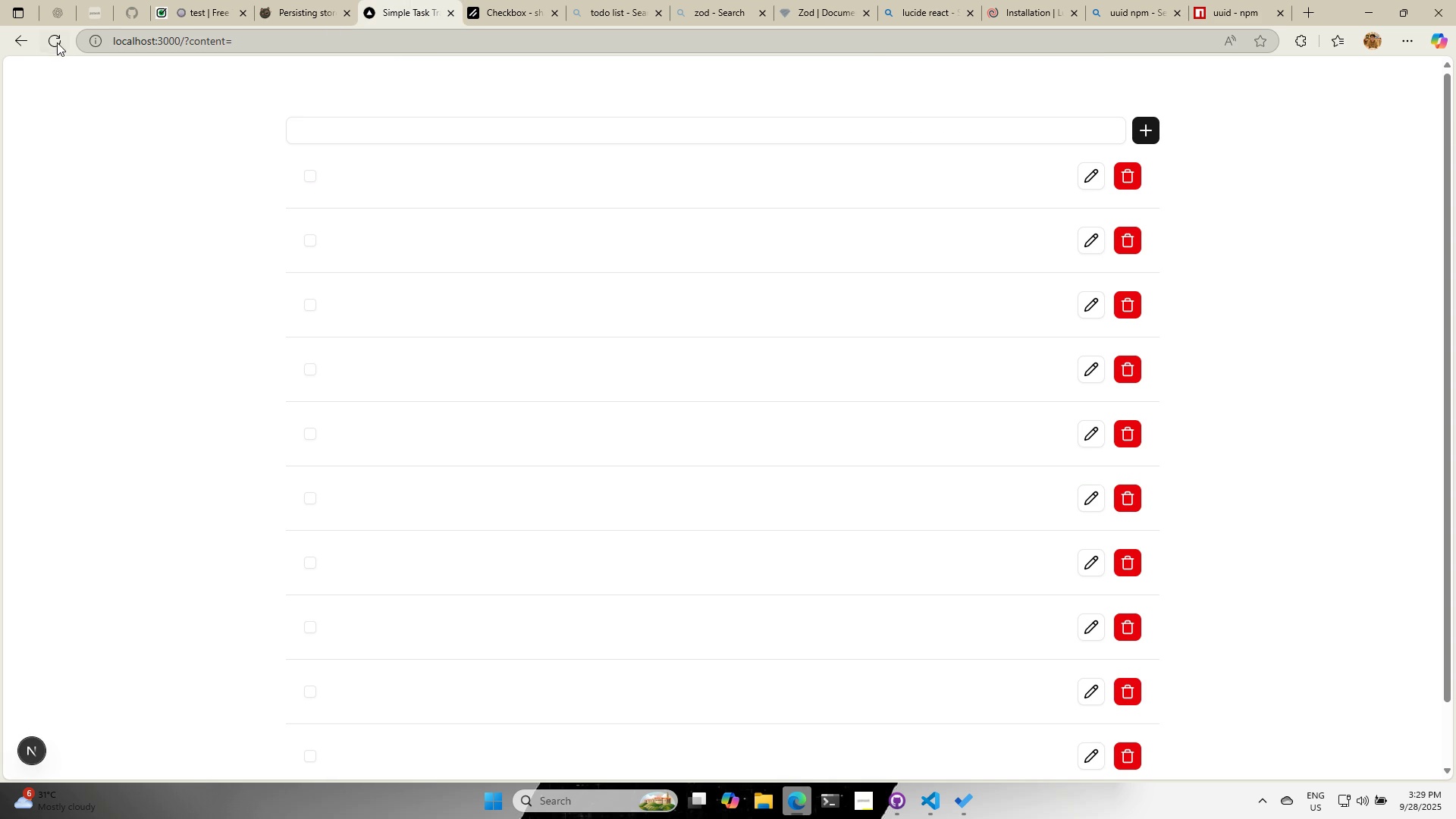 
left_click([57, 41])
 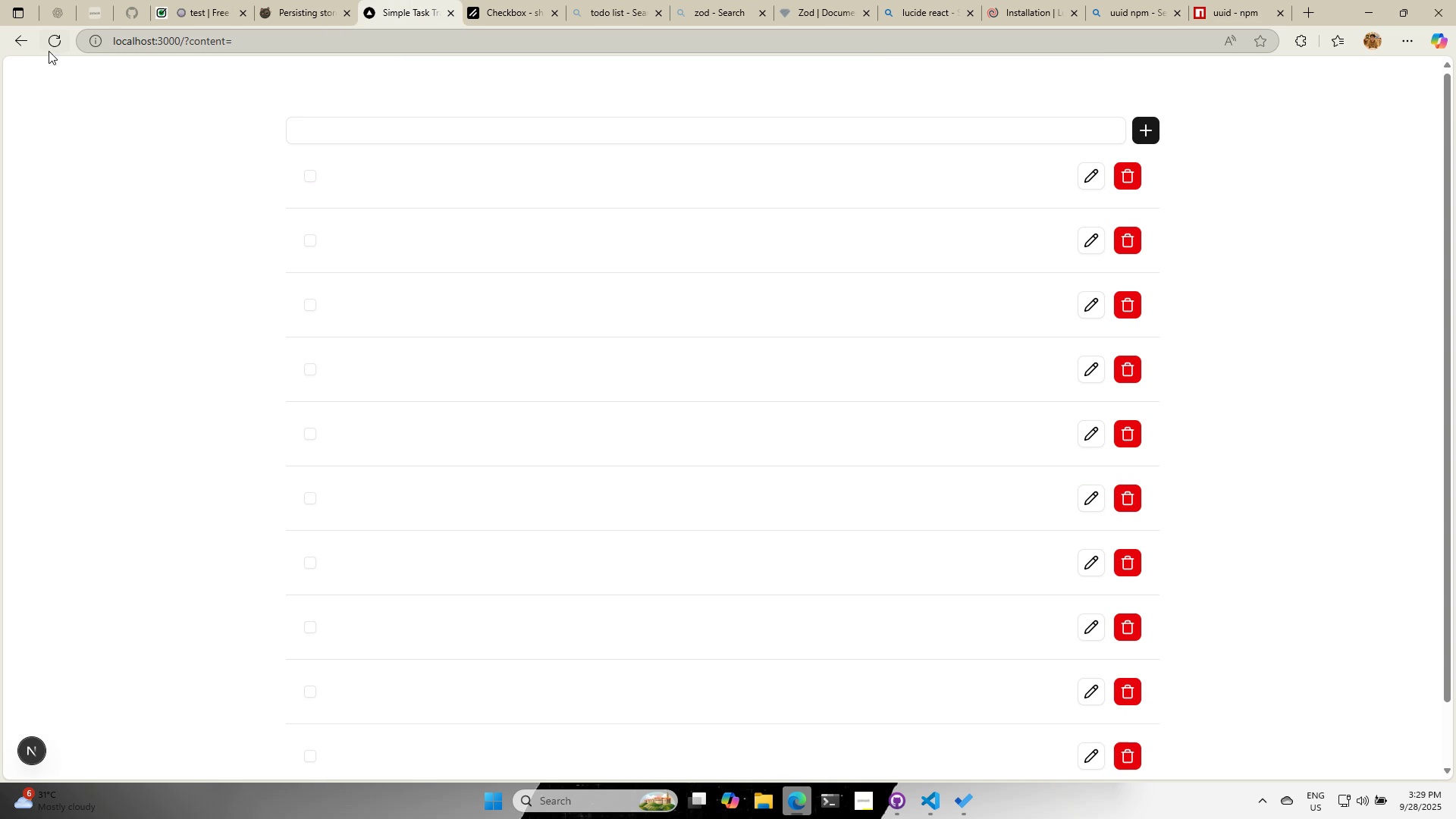 
left_click([55, 45])
 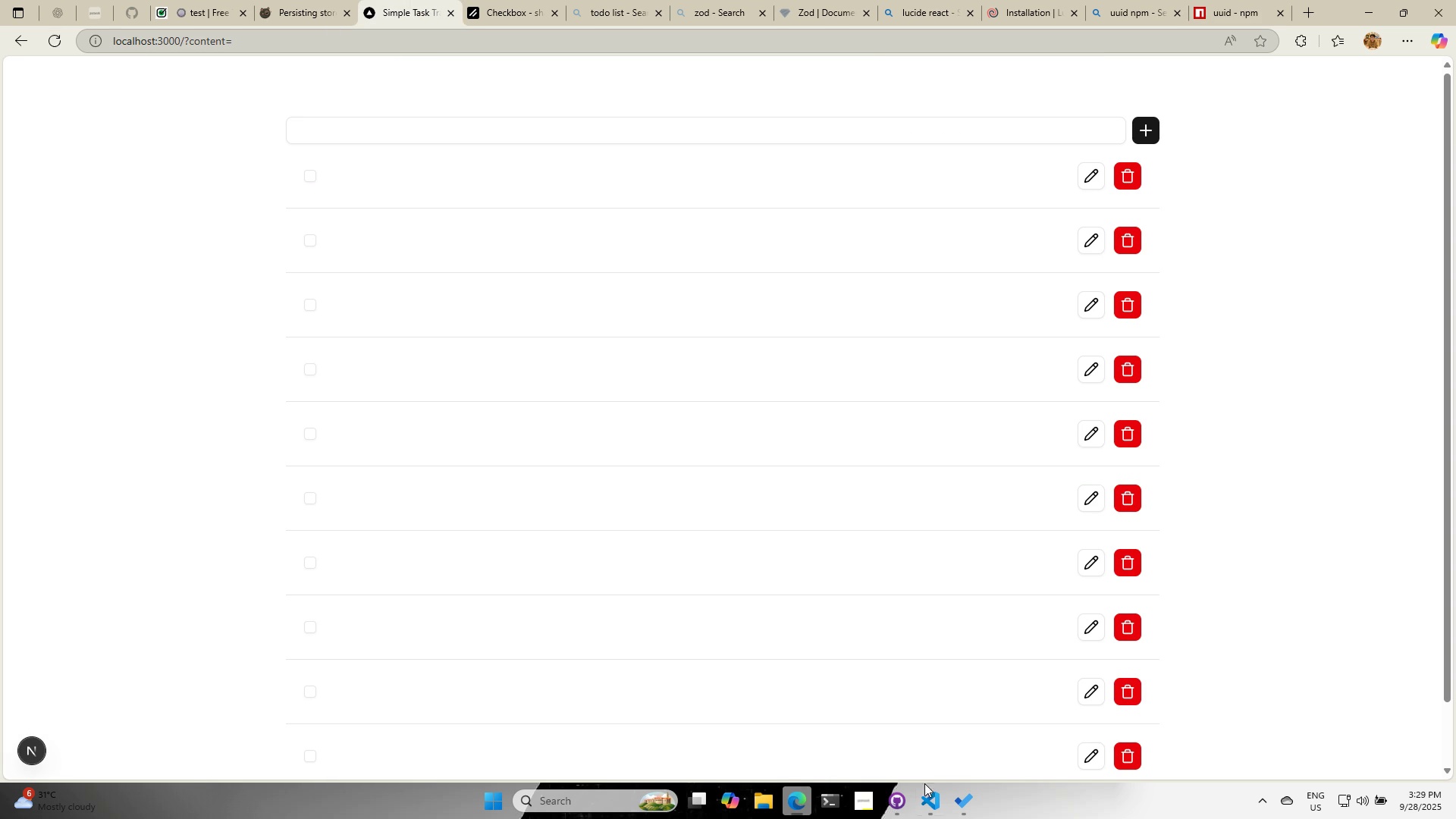 
left_click([931, 802])
 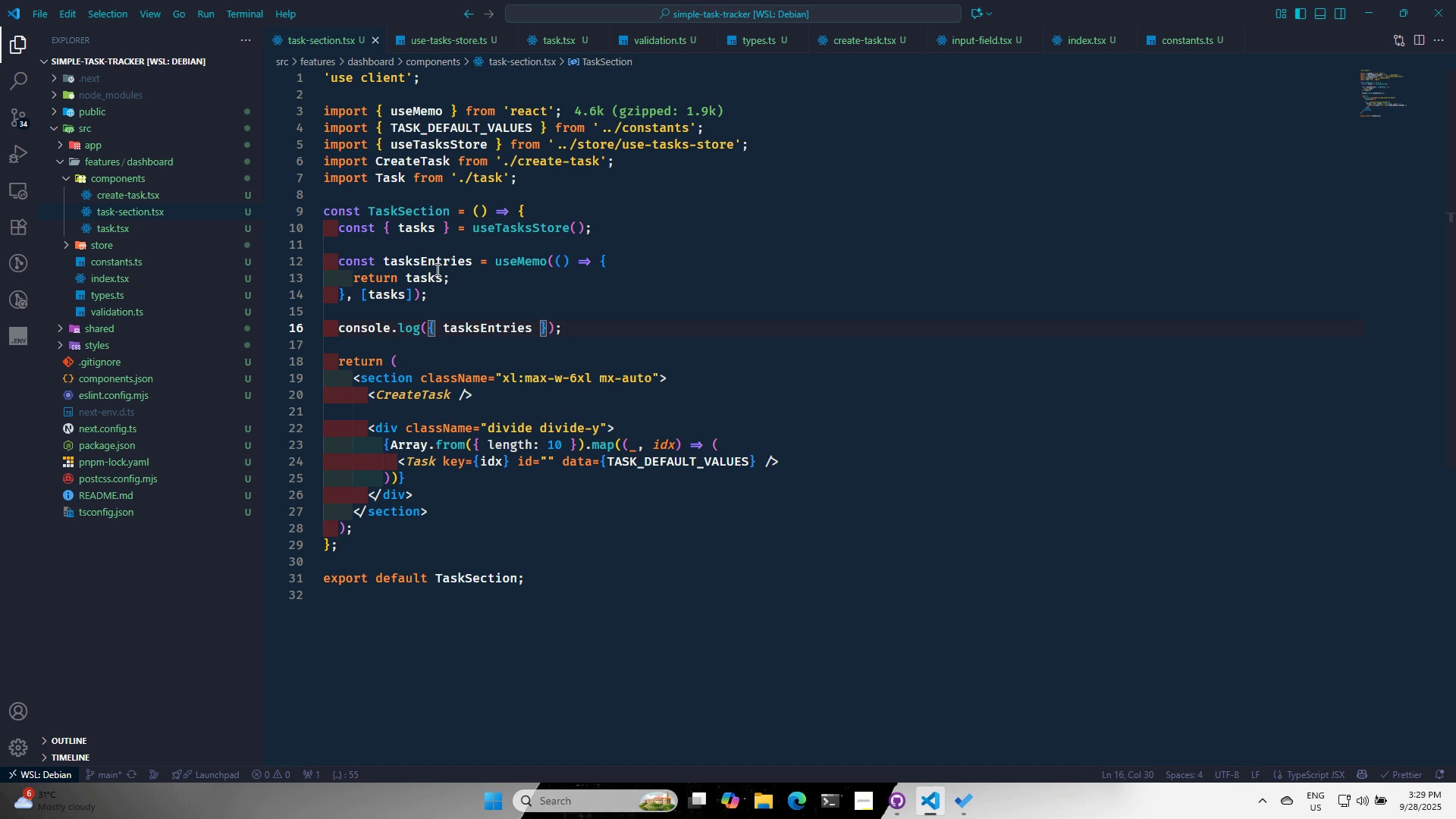 
double_click([437, 264])